 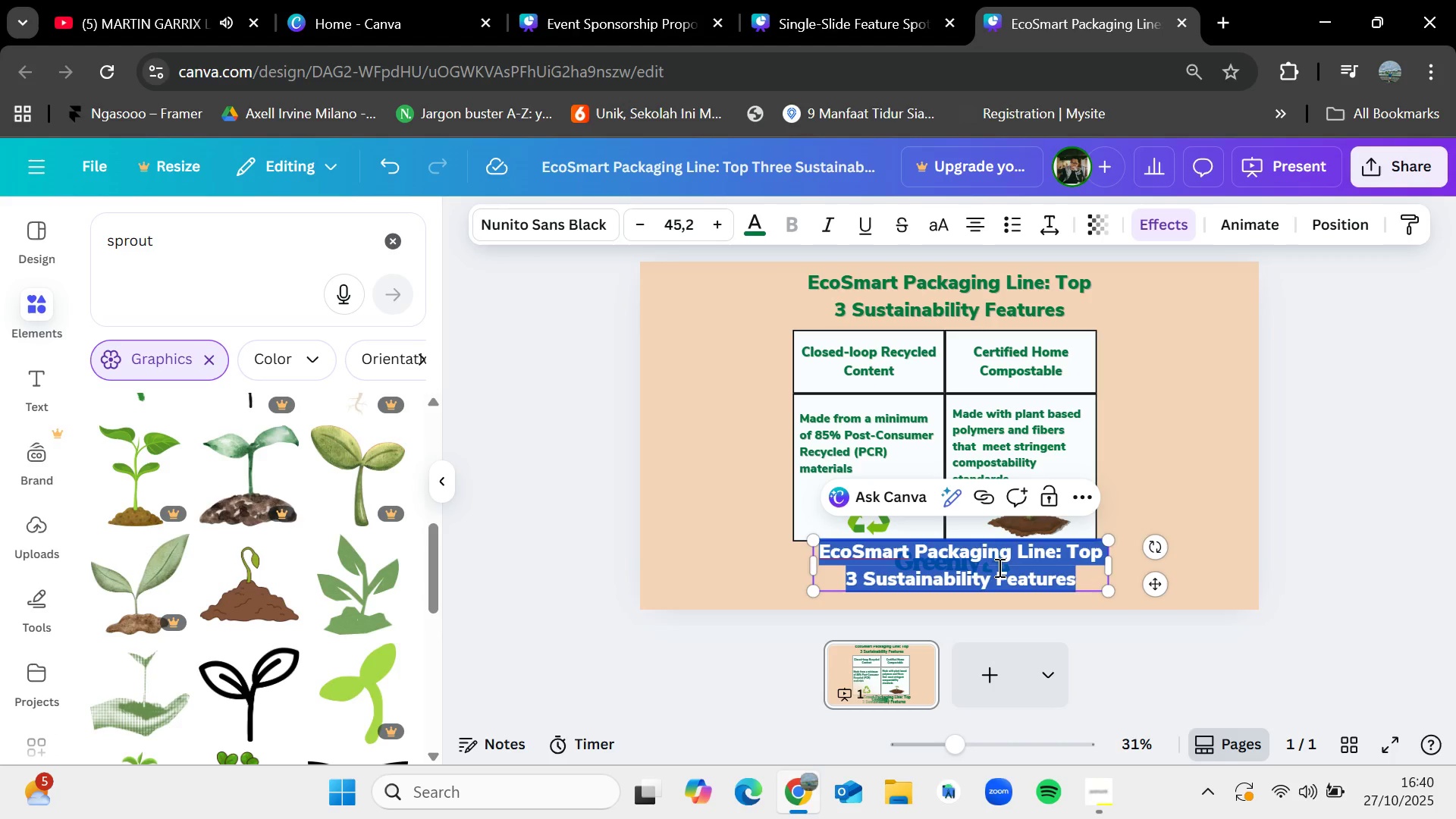 
key(Control+V)
 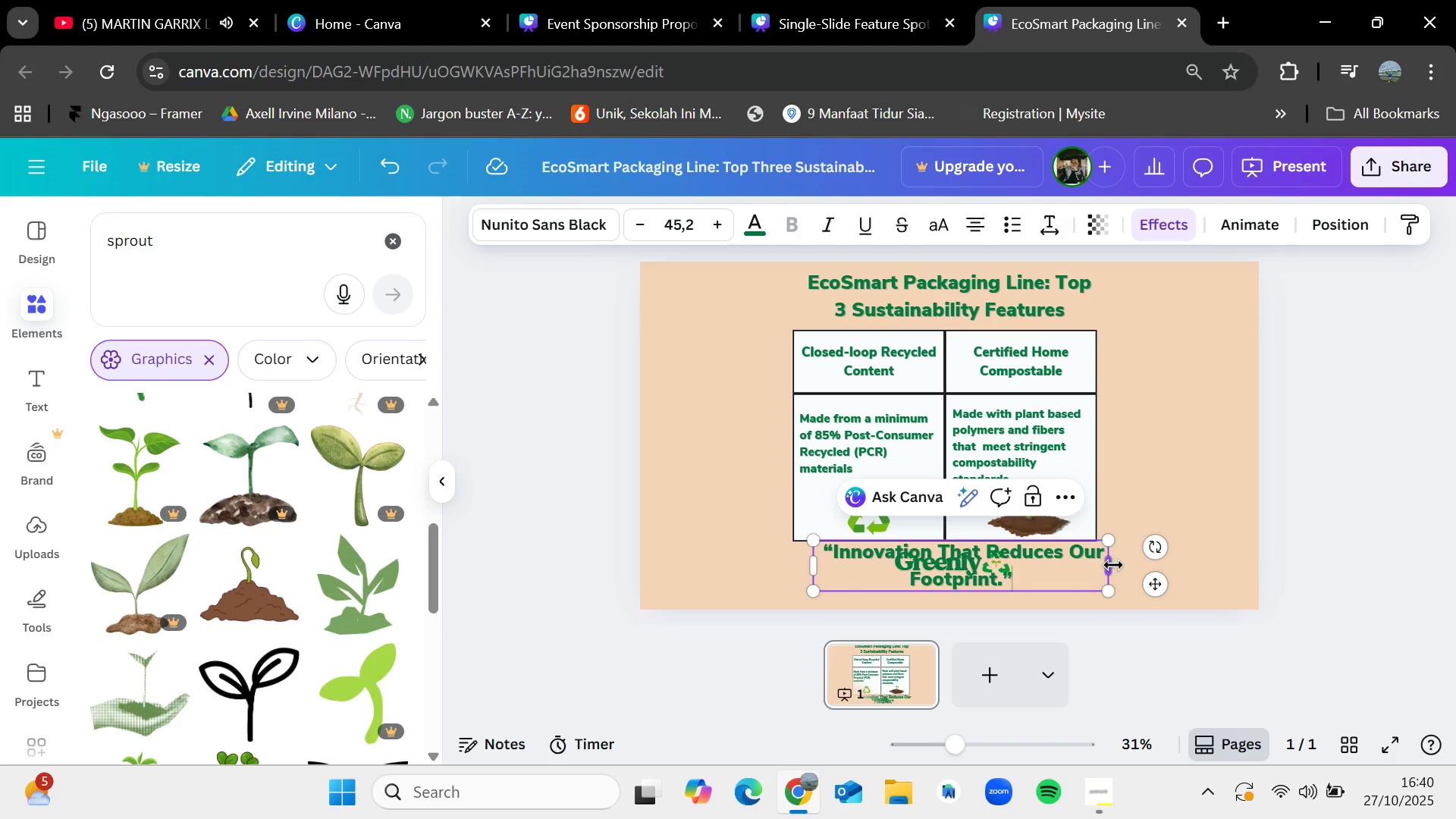 
left_click_drag(start_coordinate=[1110, 565], to_coordinate=[1231, 544])
 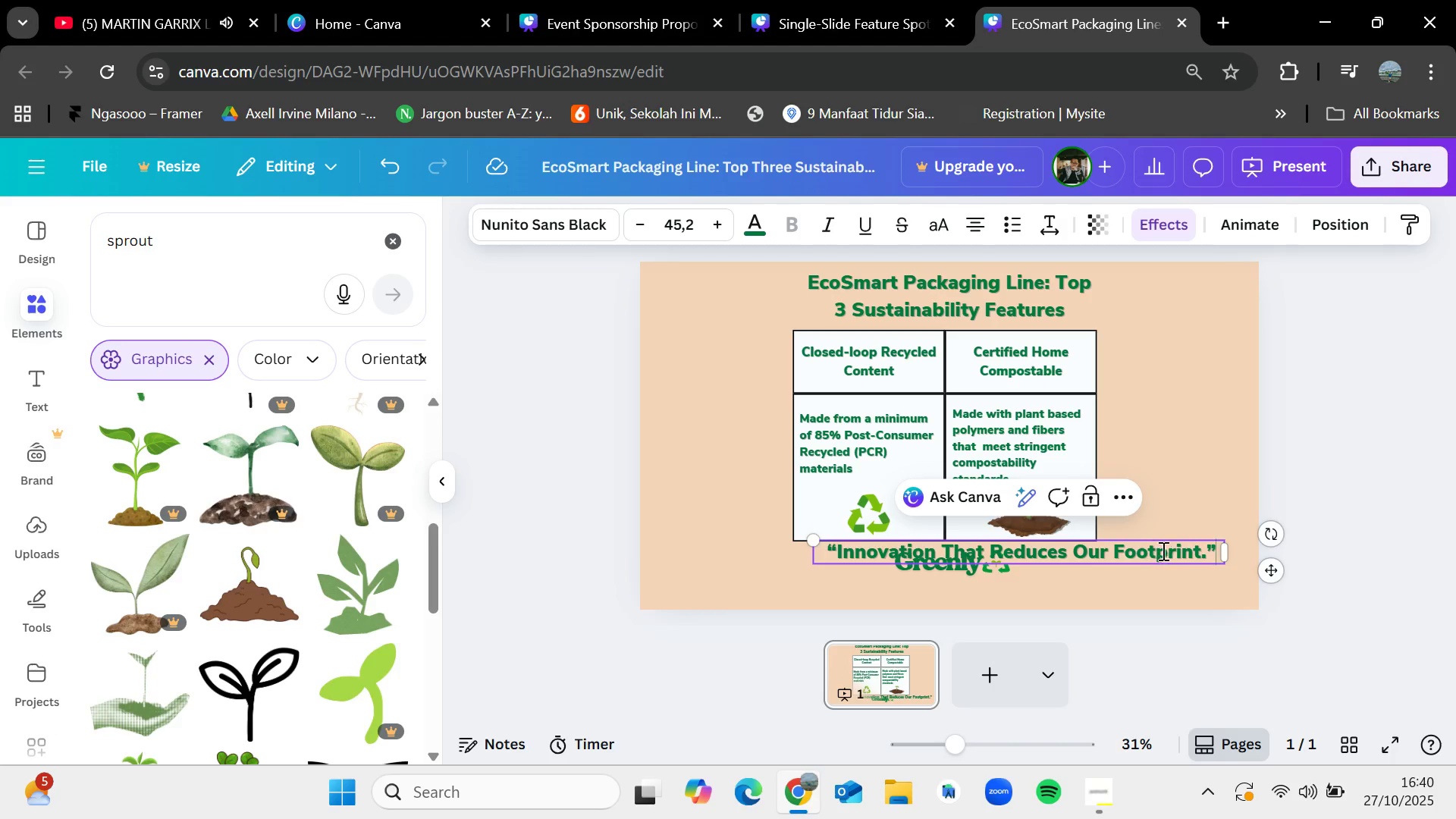 
left_click([1371, 457])
 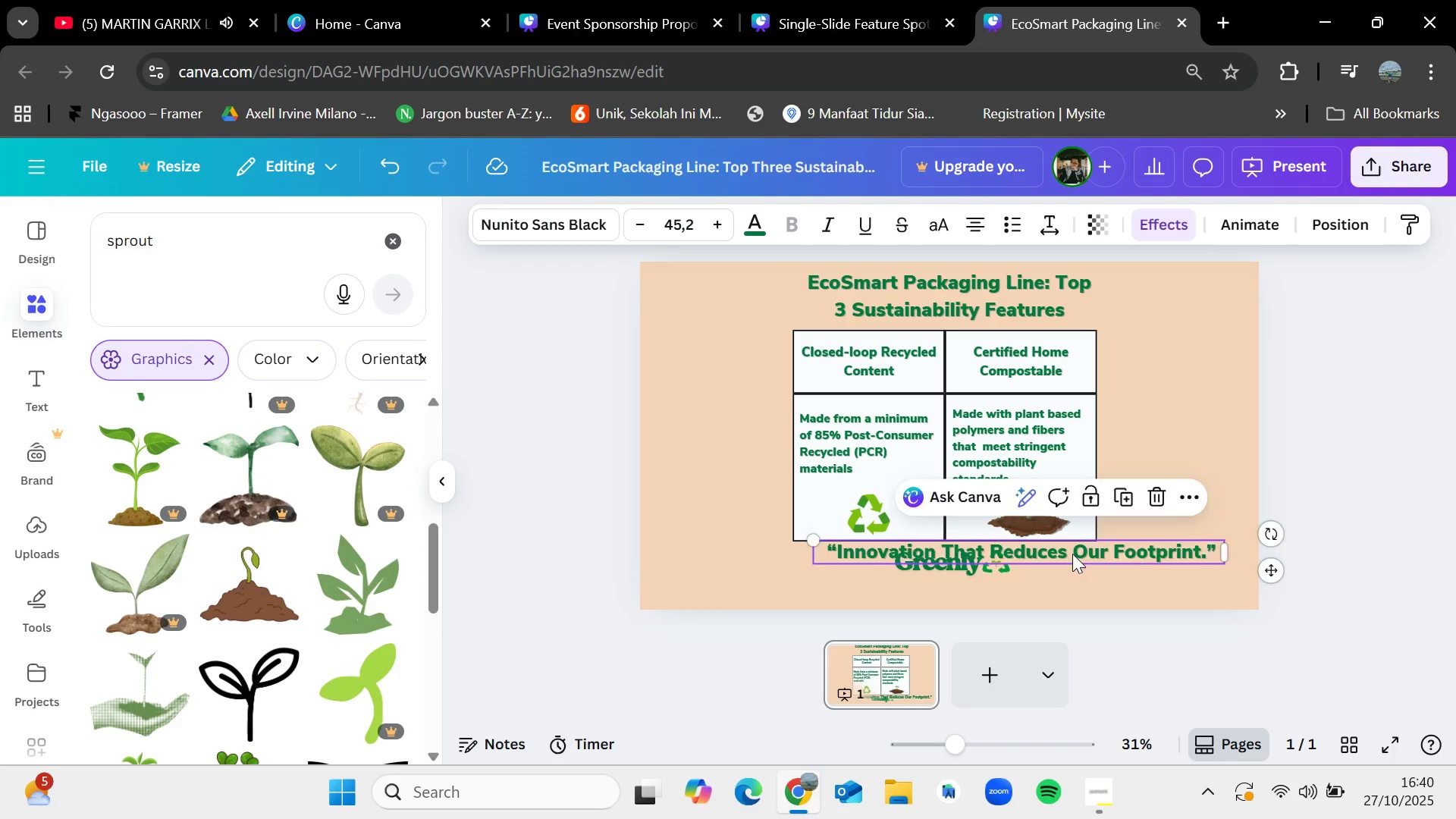 
left_click_drag(start_coordinate=[1081, 548], to_coordinate=[1027, 582])
 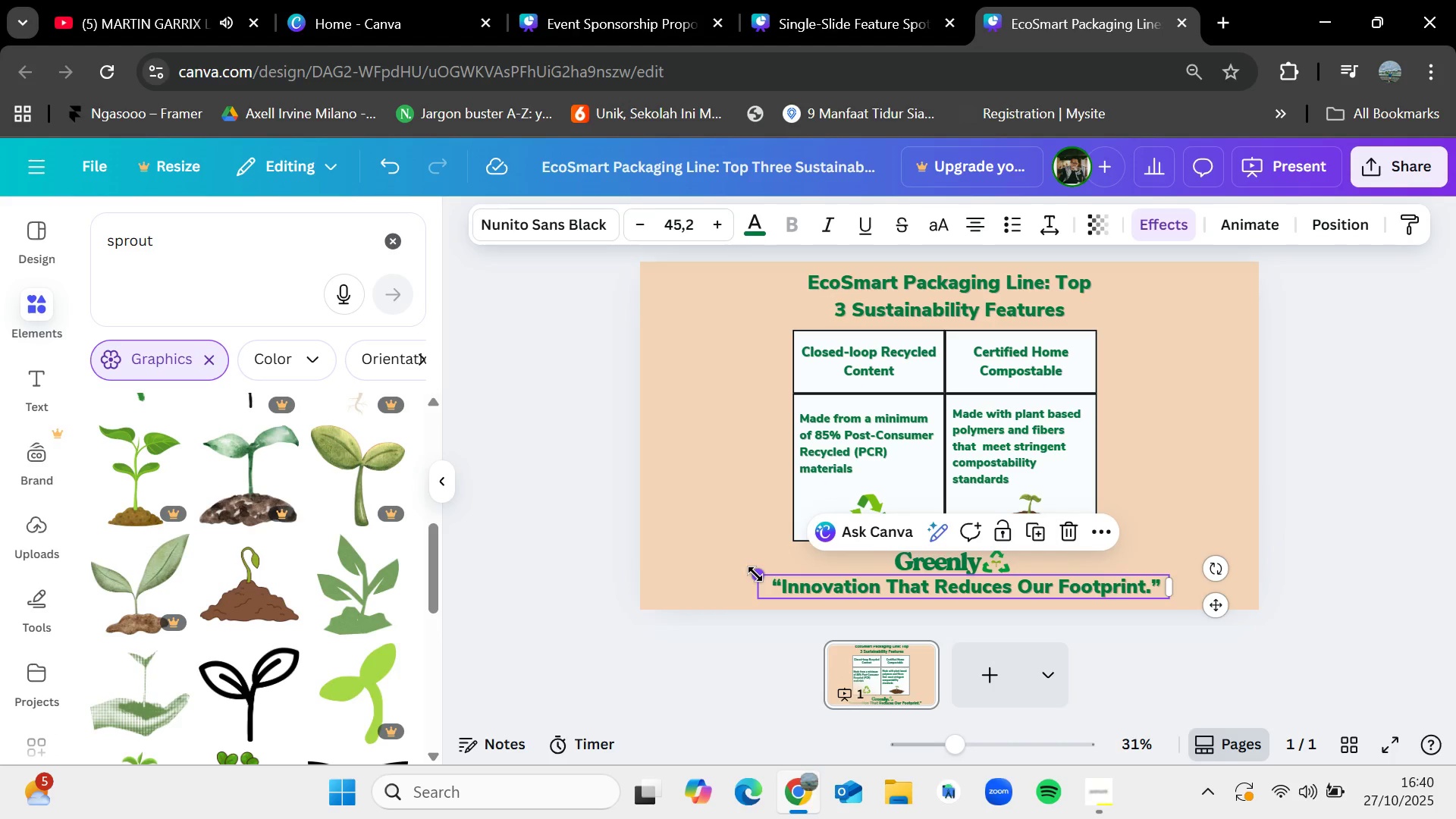 
left_click_drag(start_coordinate=[756, 574], to_coordinate=[824, 598])
 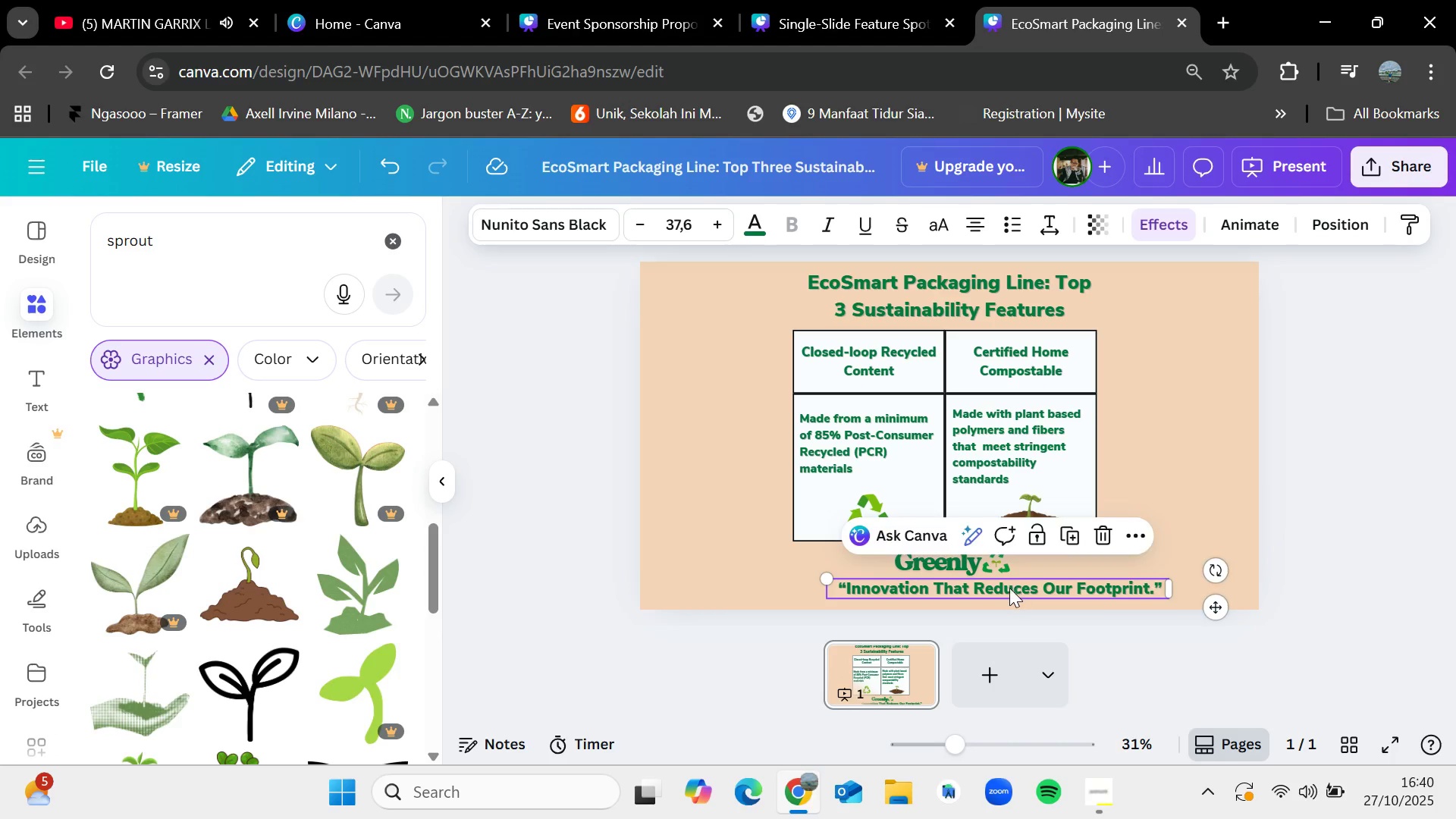 
left_click_drag(start_coordinate=[1015, 588], to_coordinate=[974, 587])
 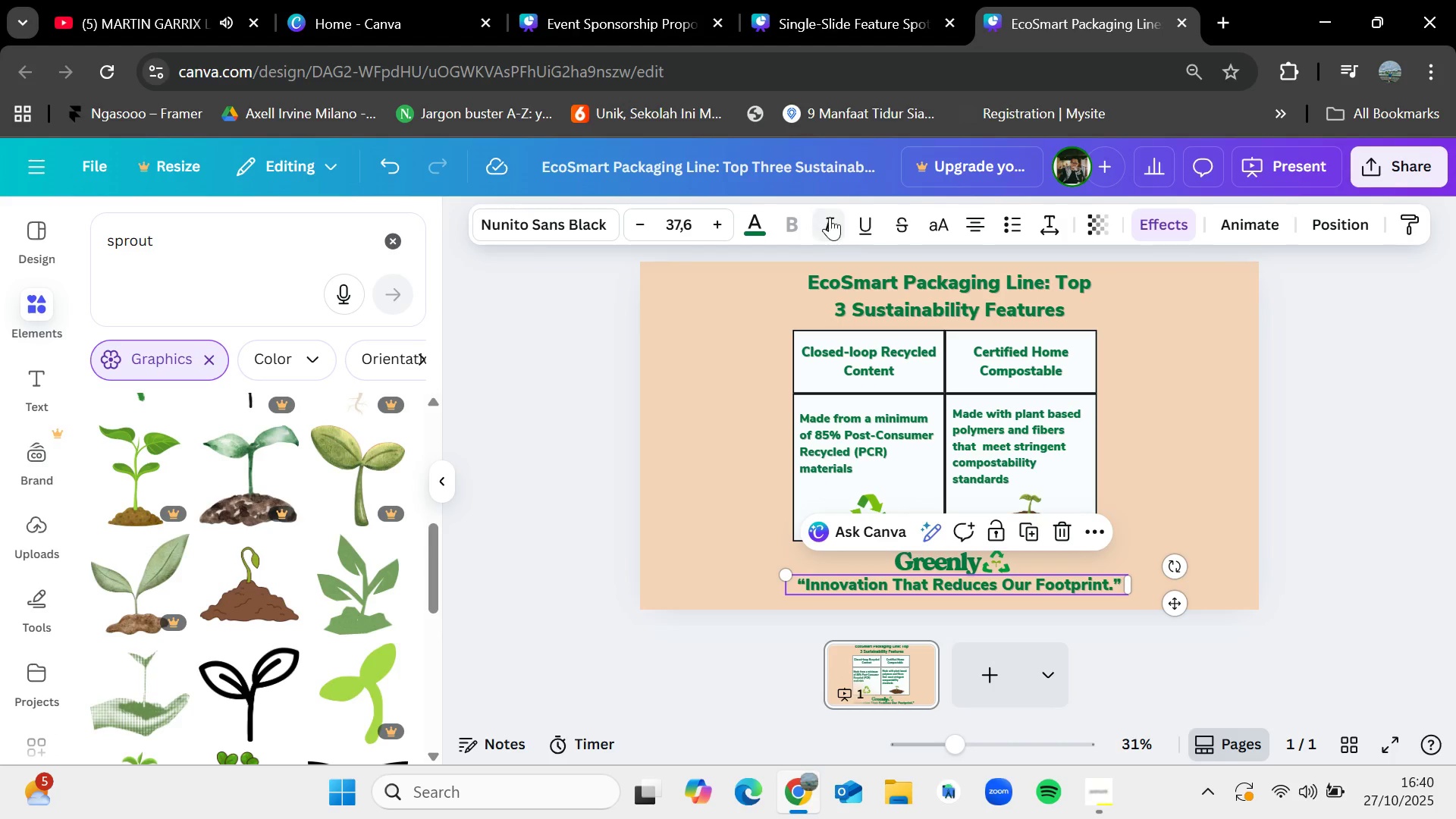 
left_click([829, 215])
 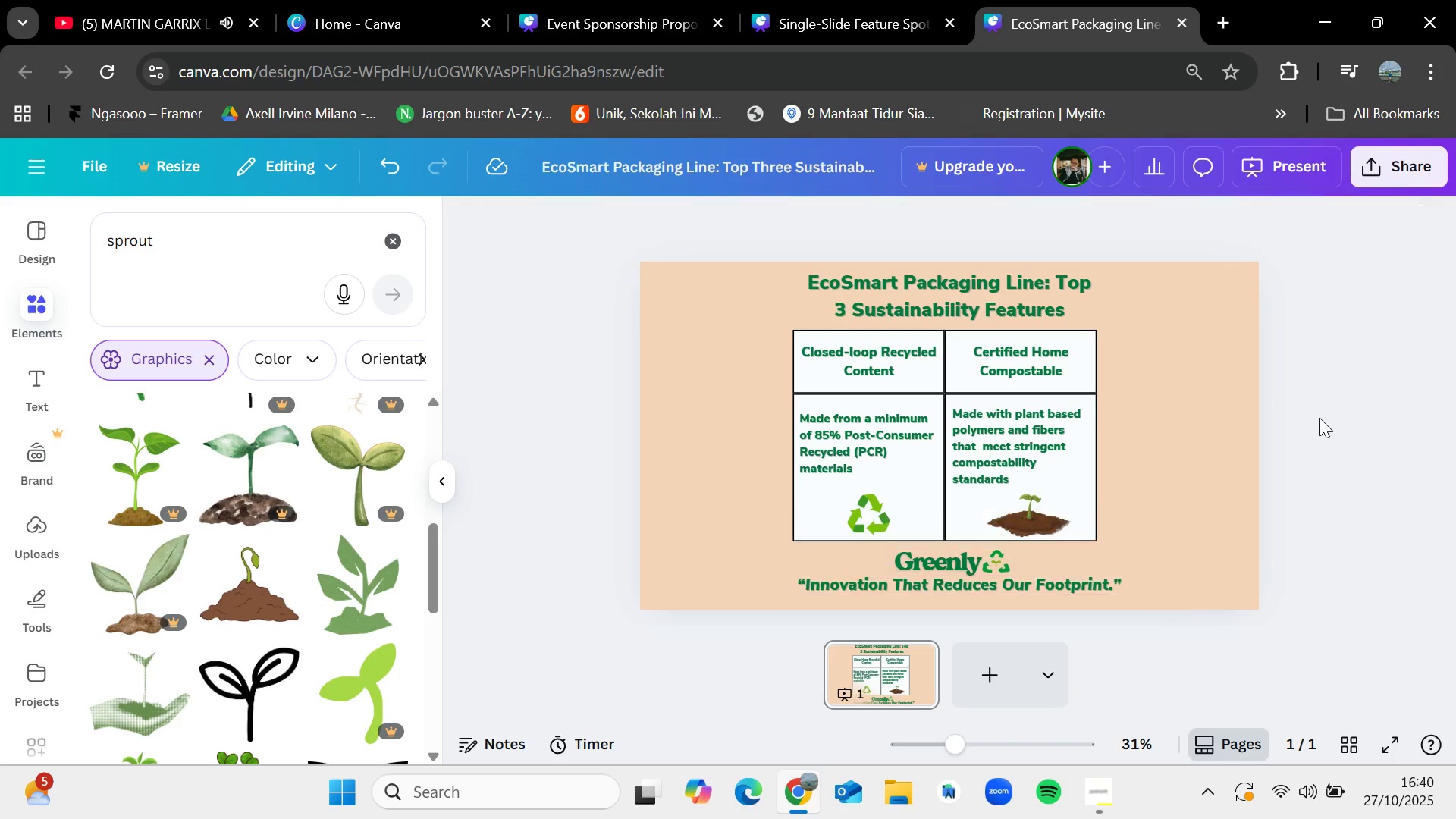 
left_click([1320, 418])
 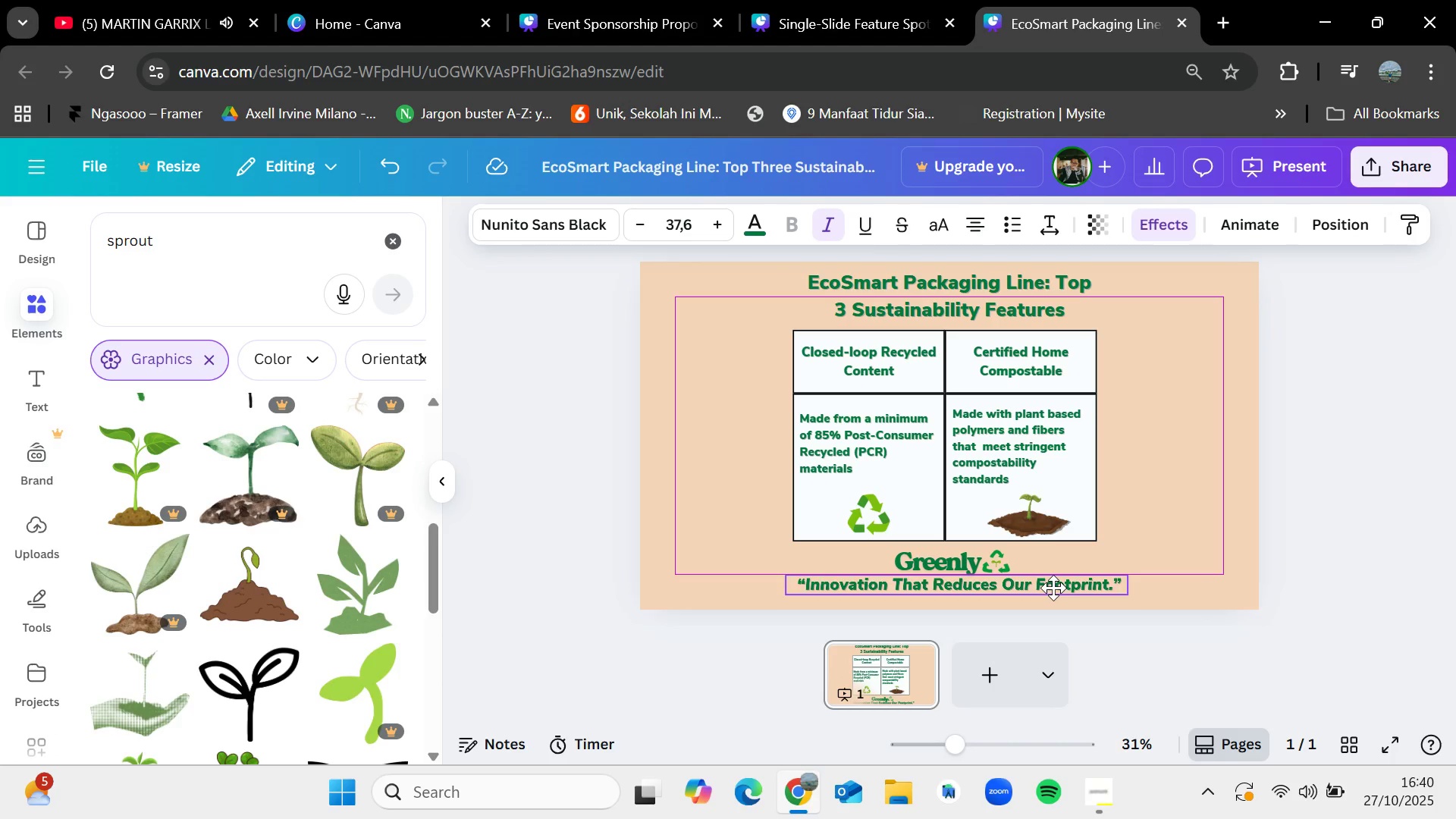 
left_click([1410, 457])
 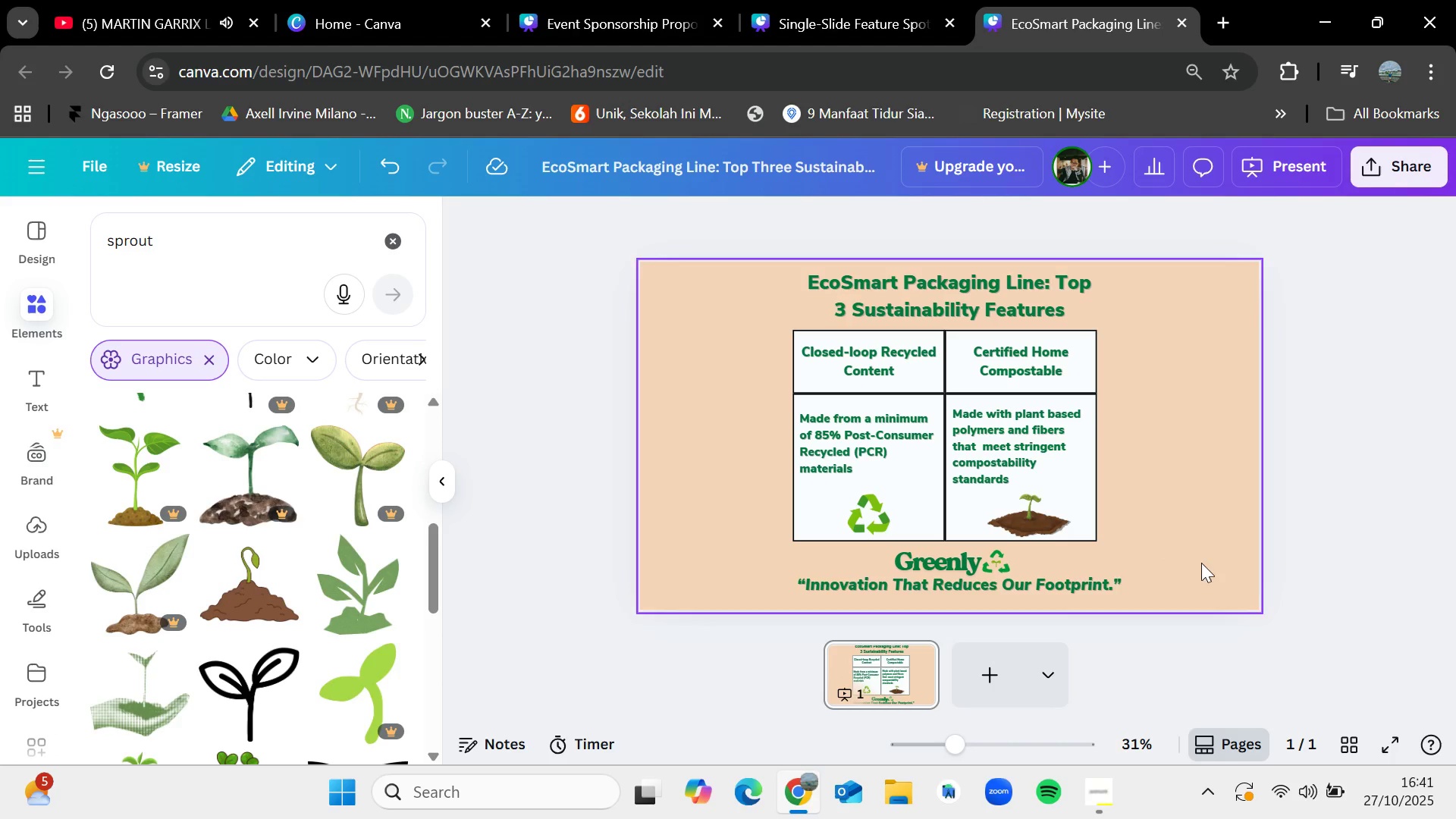 
left_click([1101, 787])